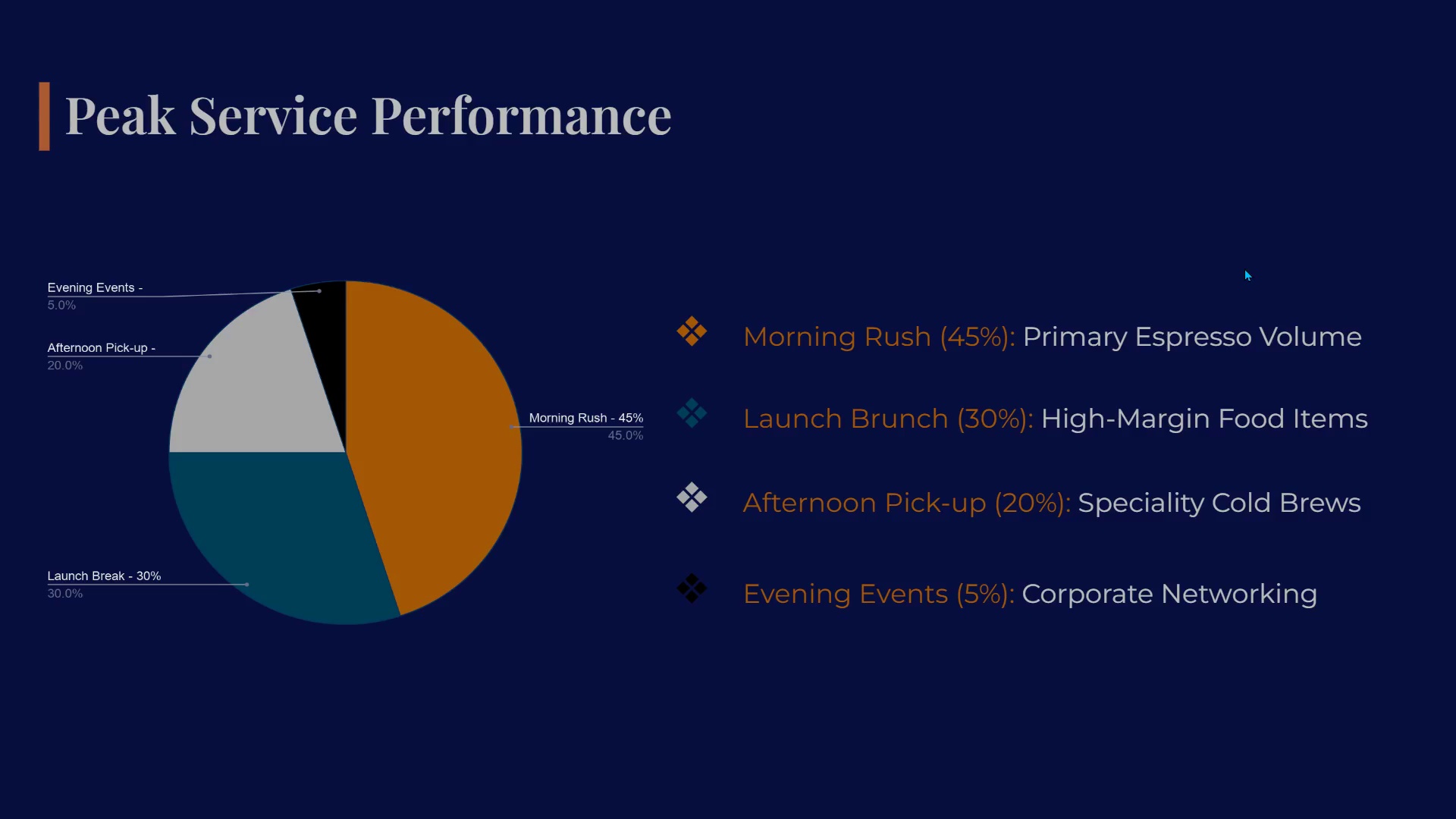 
key(ArrowRight)
 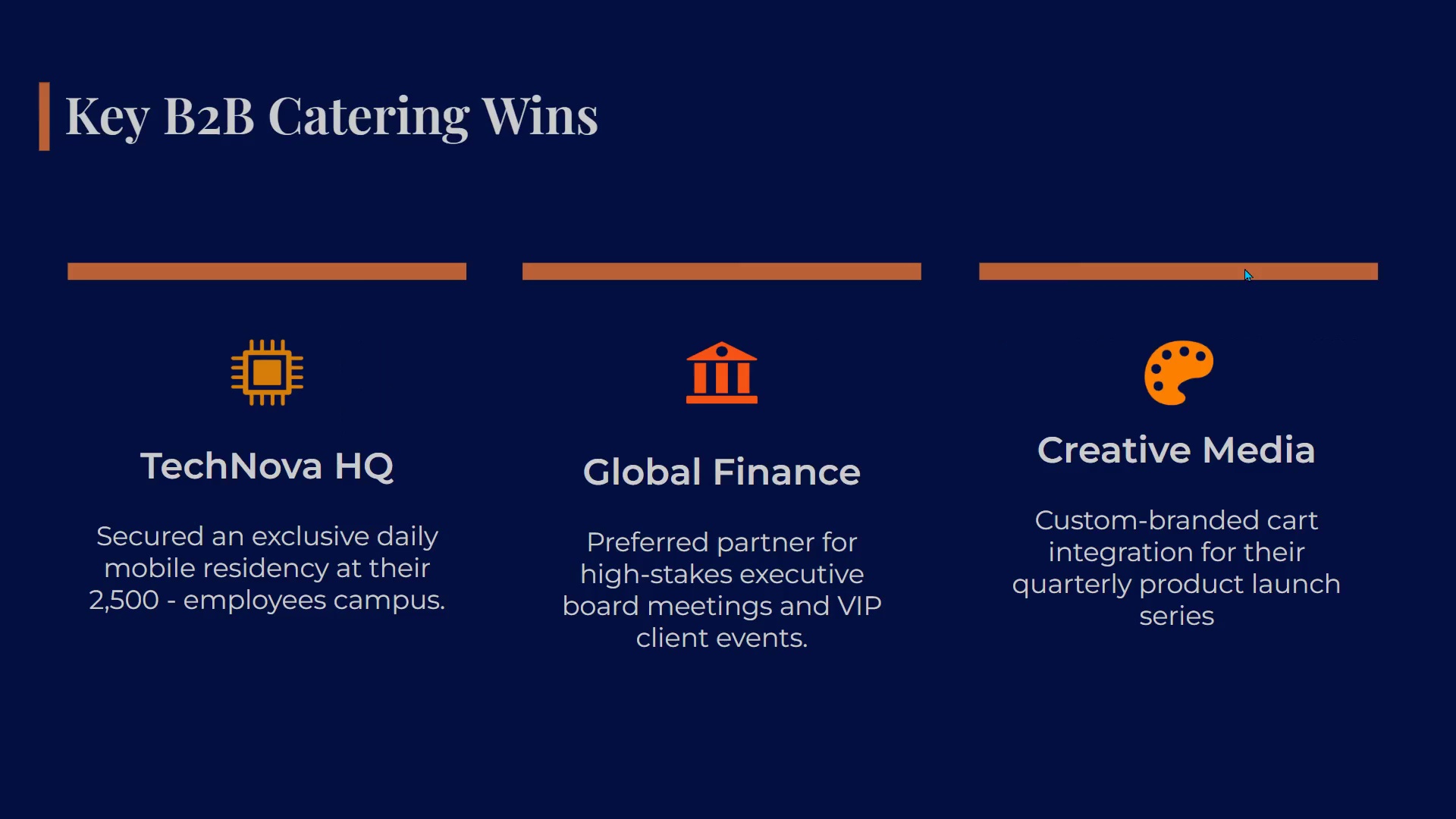 
key(ArrowRight)
 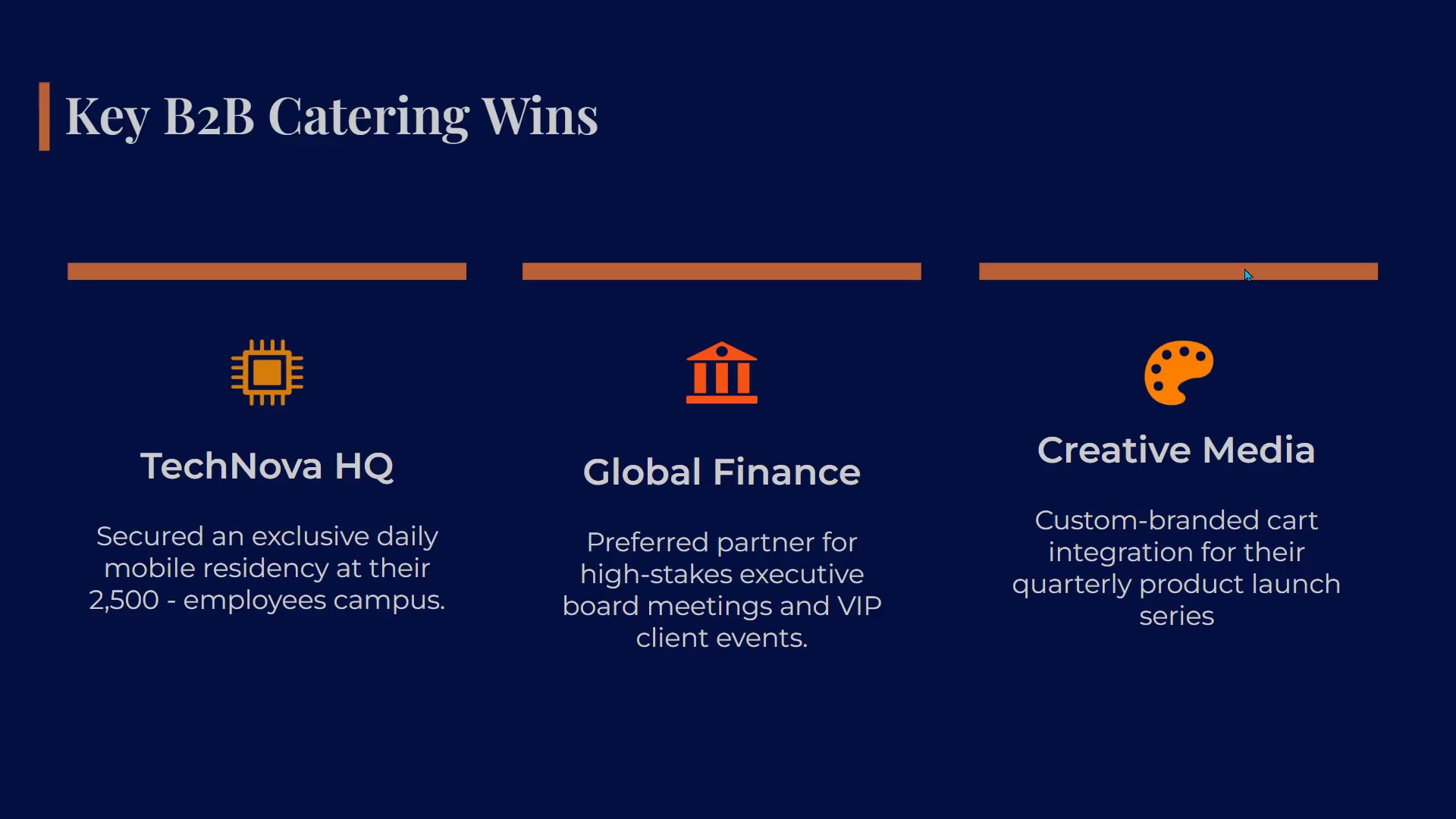 
key(ArrowRight)
 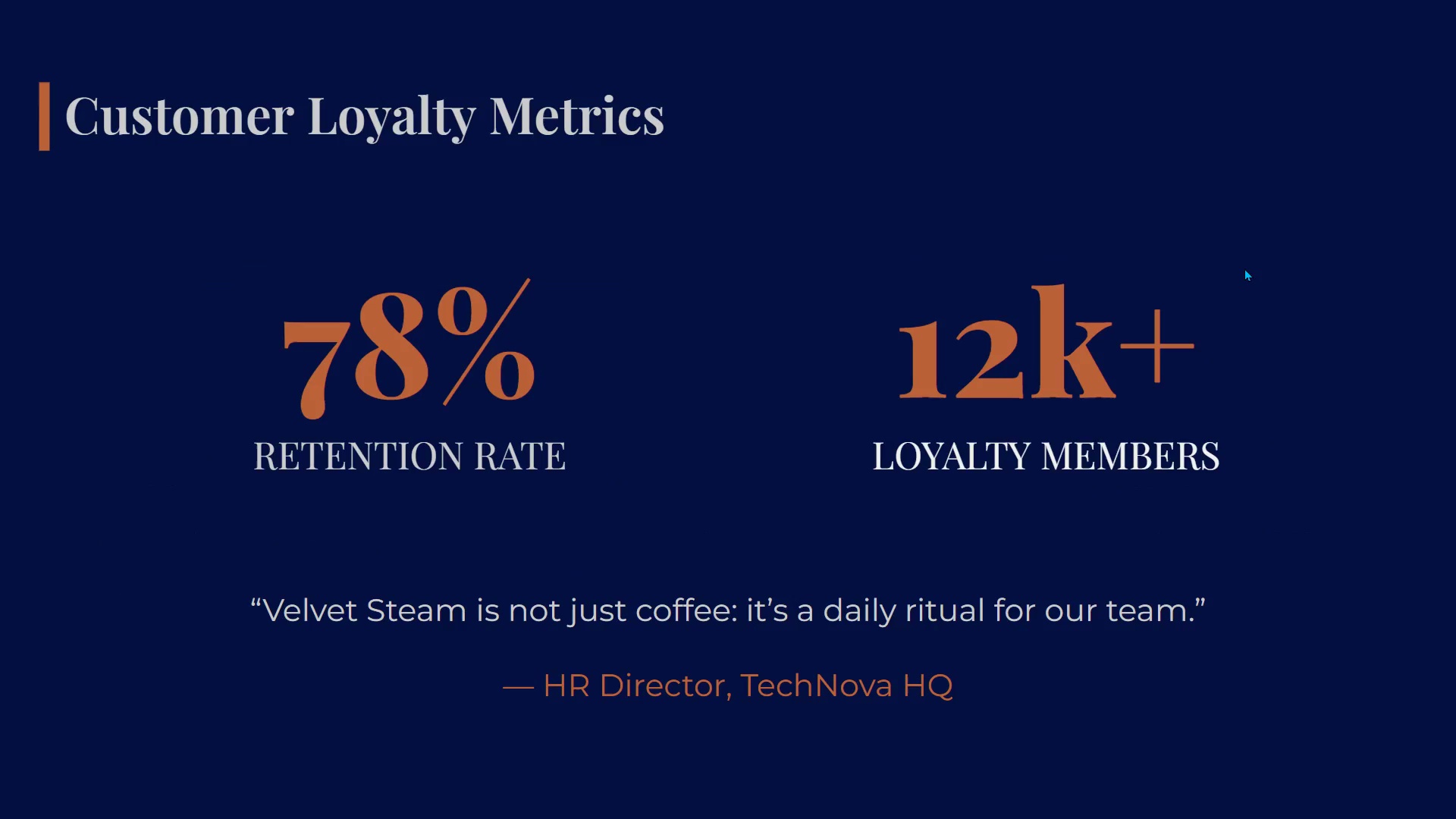 
key(ArrowRight)
 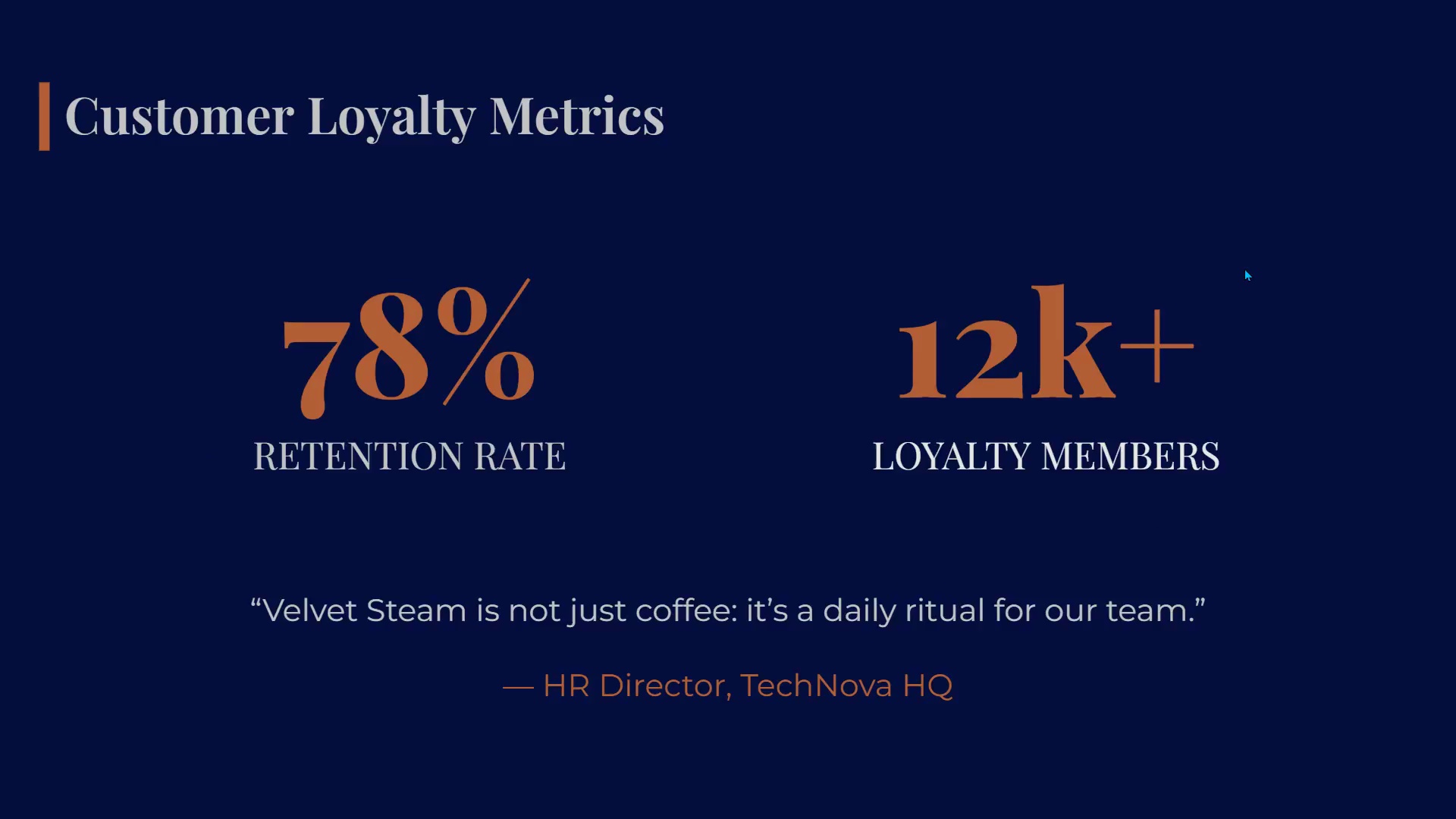 
key(ArrowRight)
 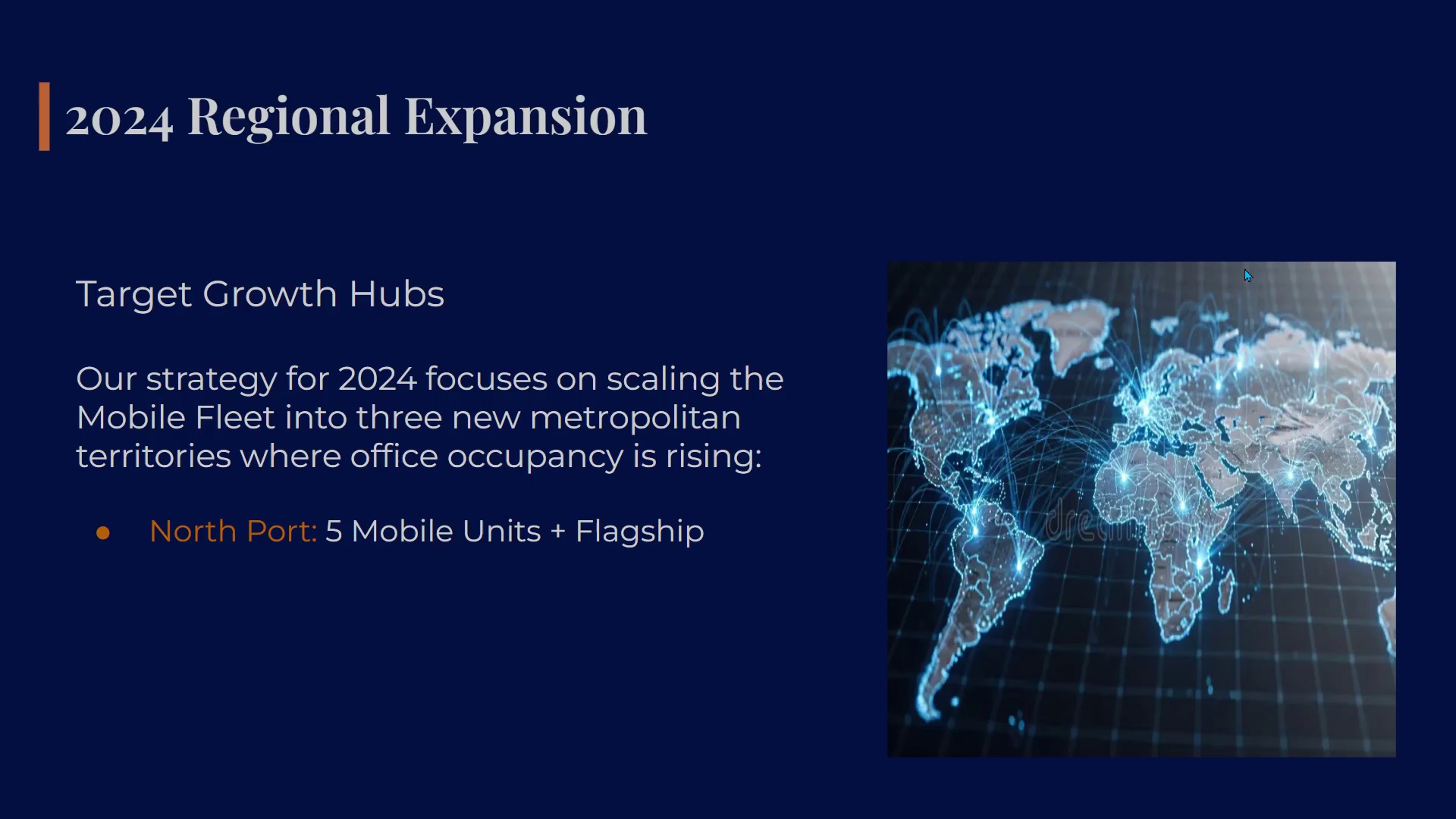 
key(ArrowRight)
 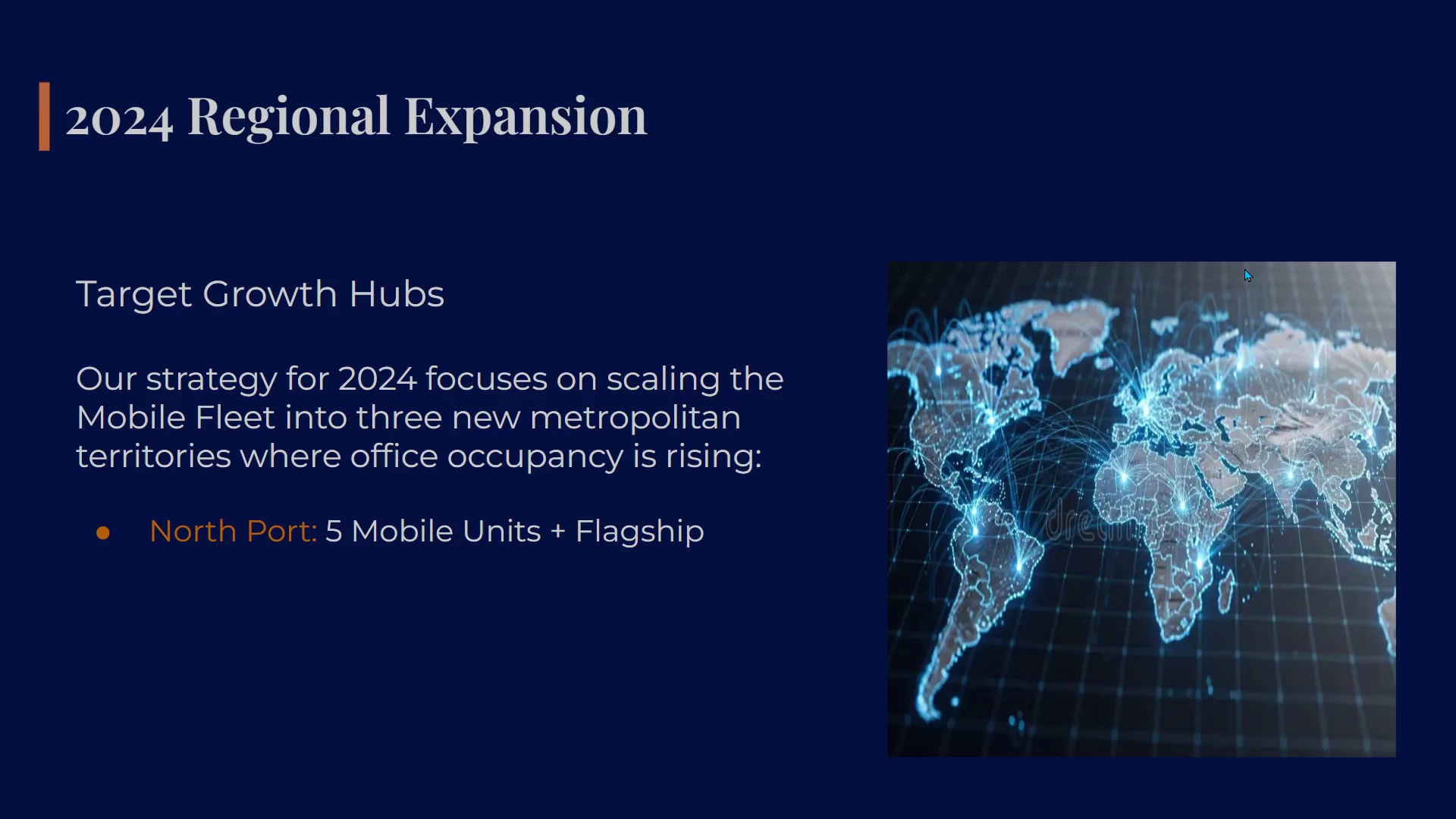 
key(ArrowRight)
 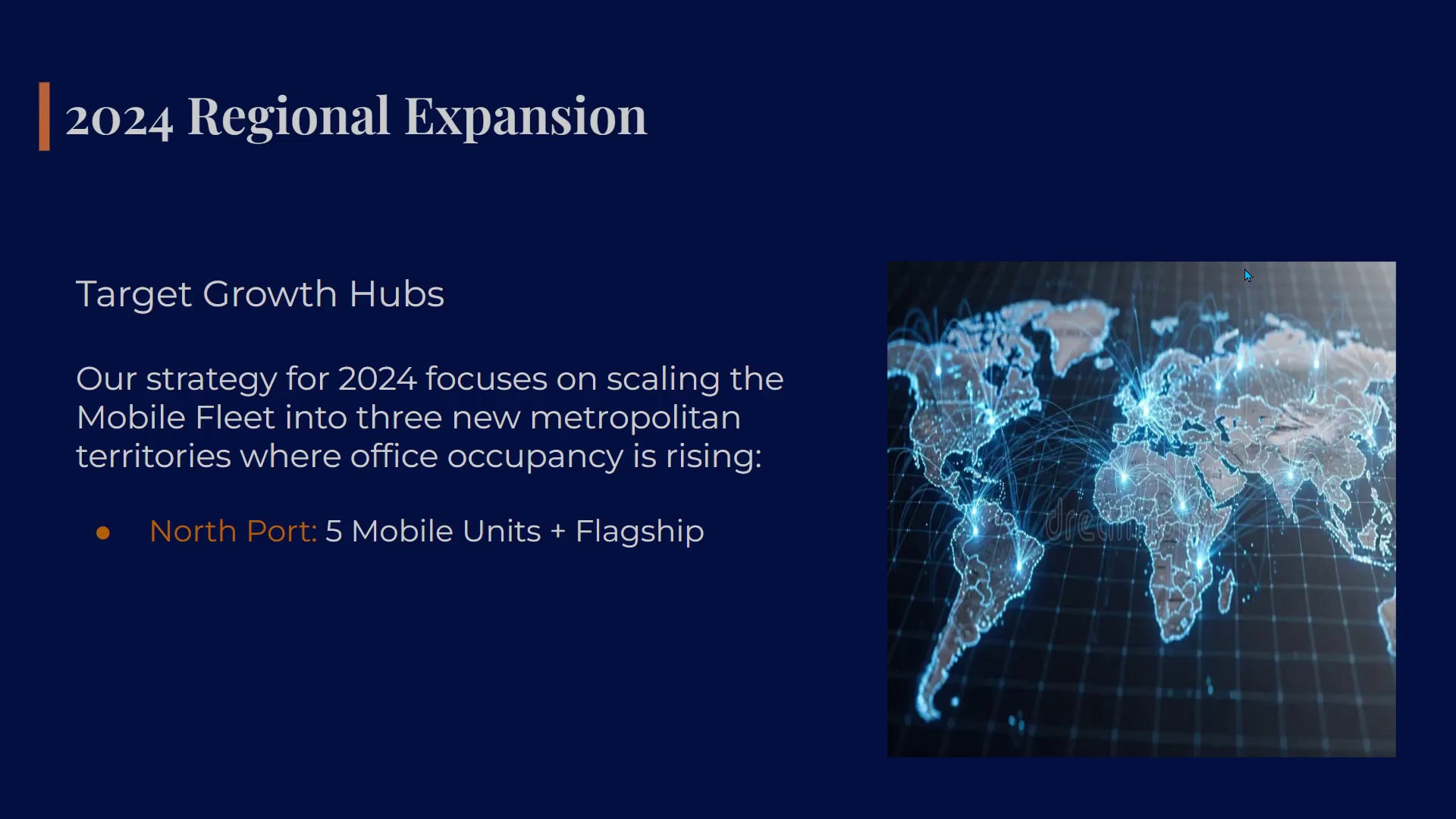 
key(ArrowRight)
 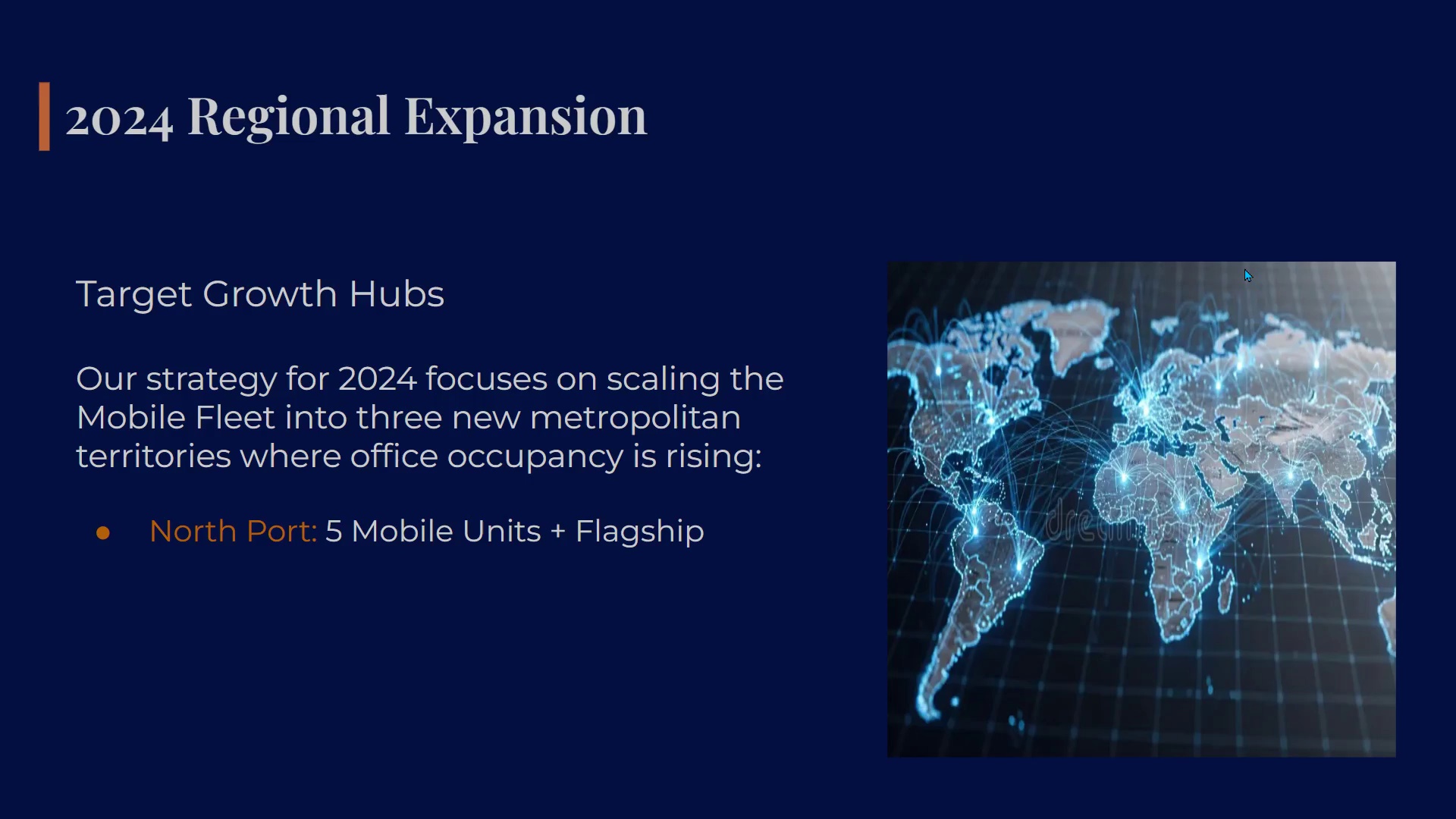 
key(ArrowRight)
 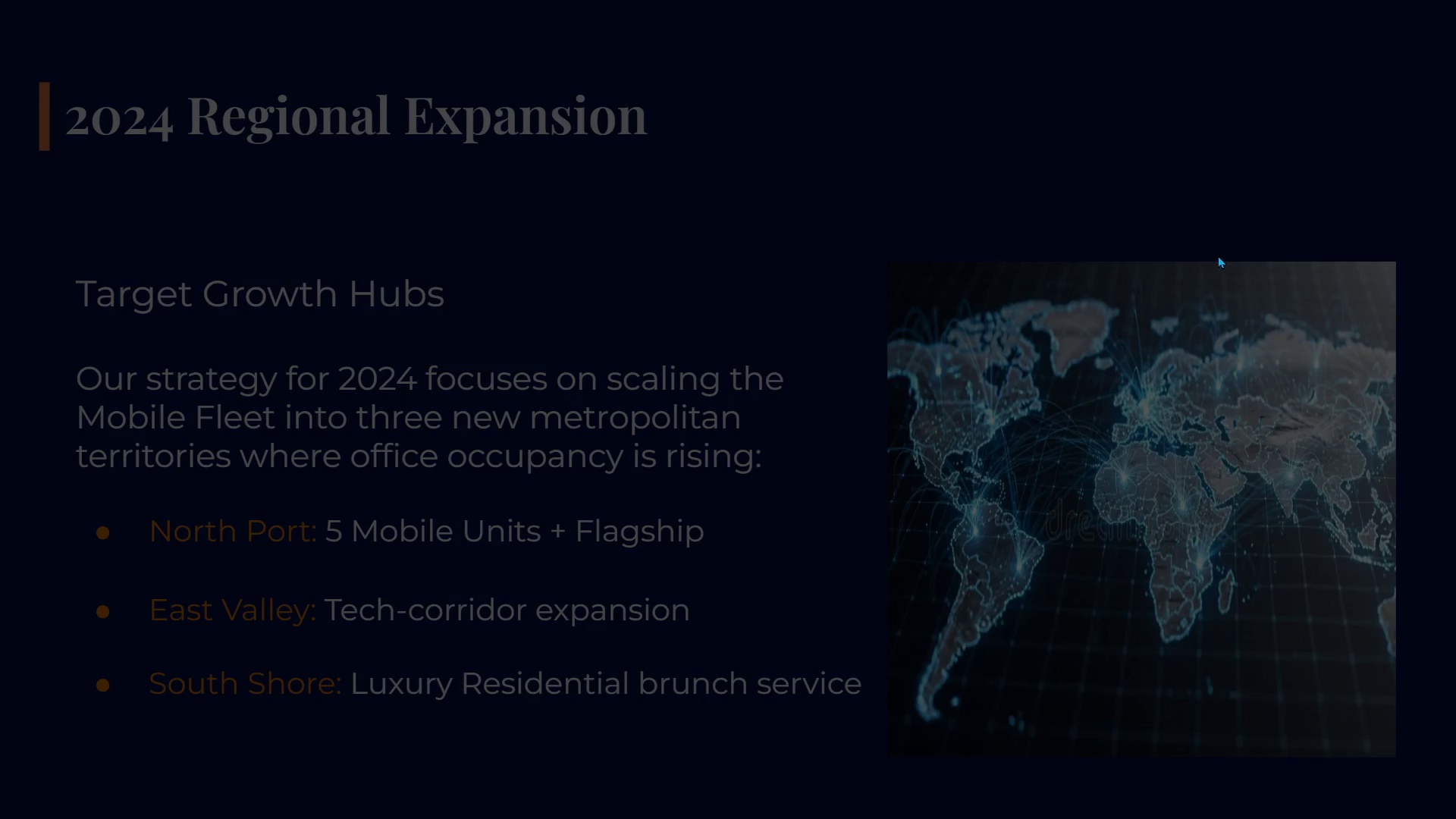 
key(Escape)
 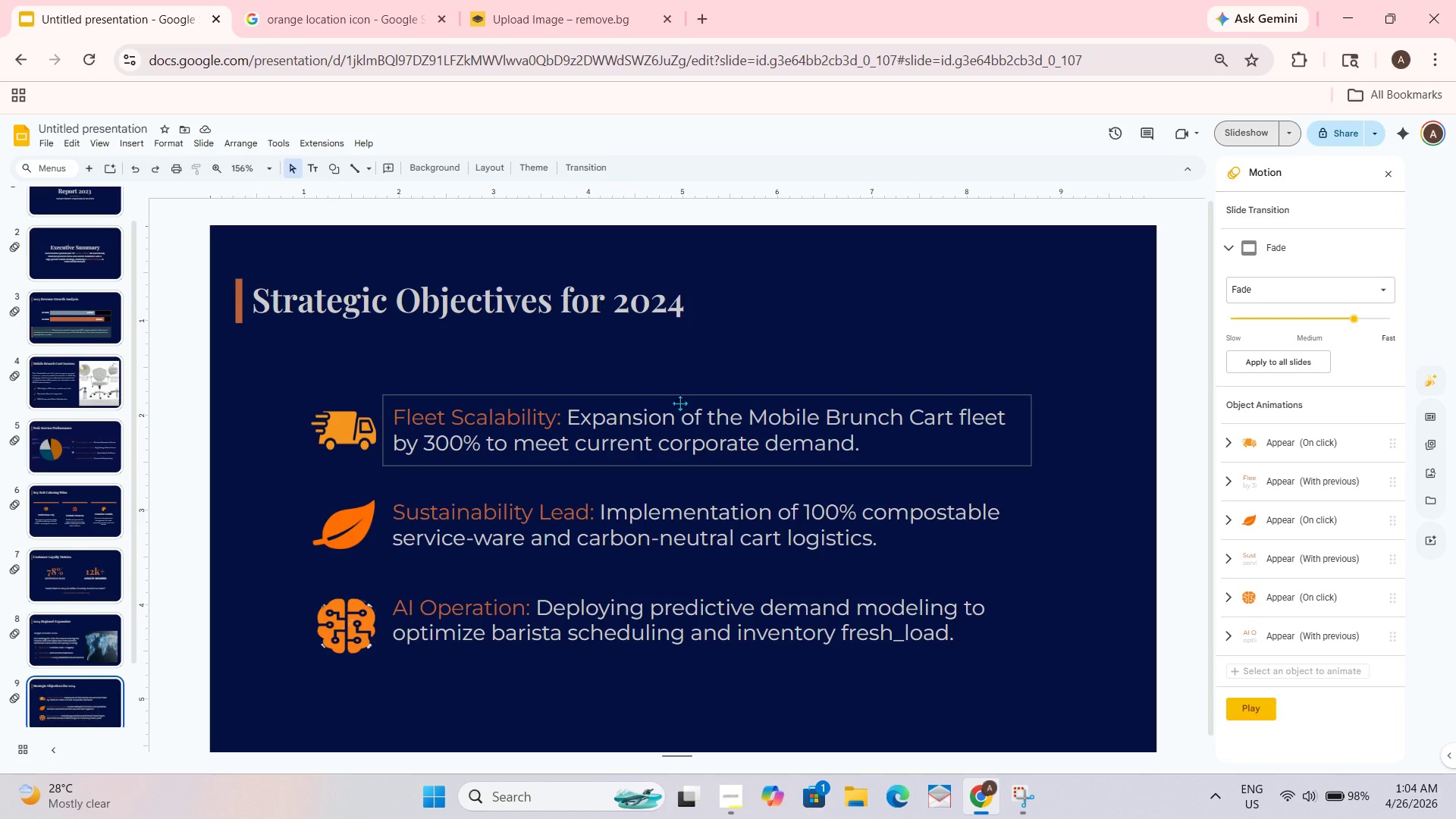 
scroll: coordinate [63, 234], scroll_direction: up, amount: 8.0
 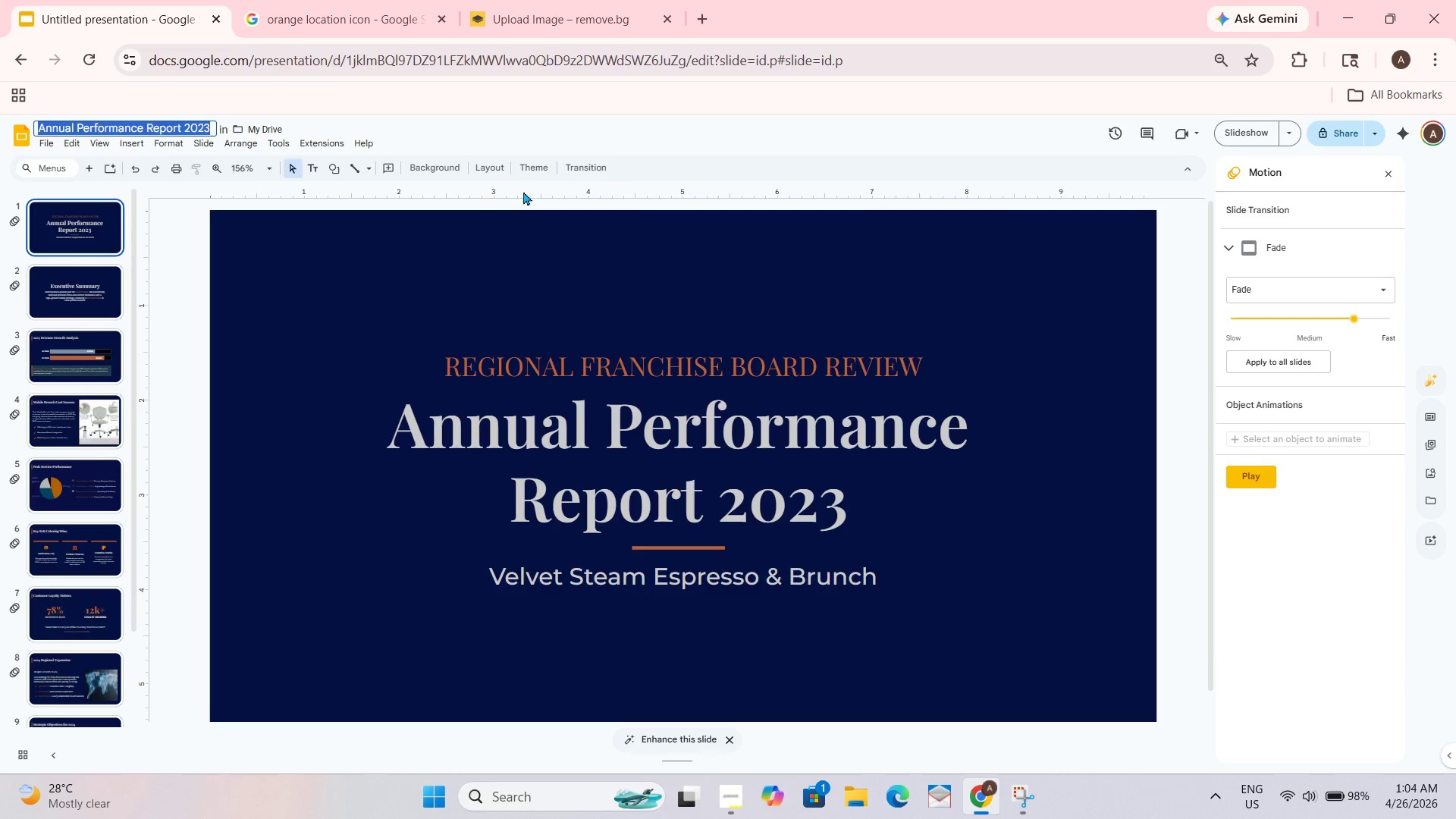 
left_click([536, 139])
 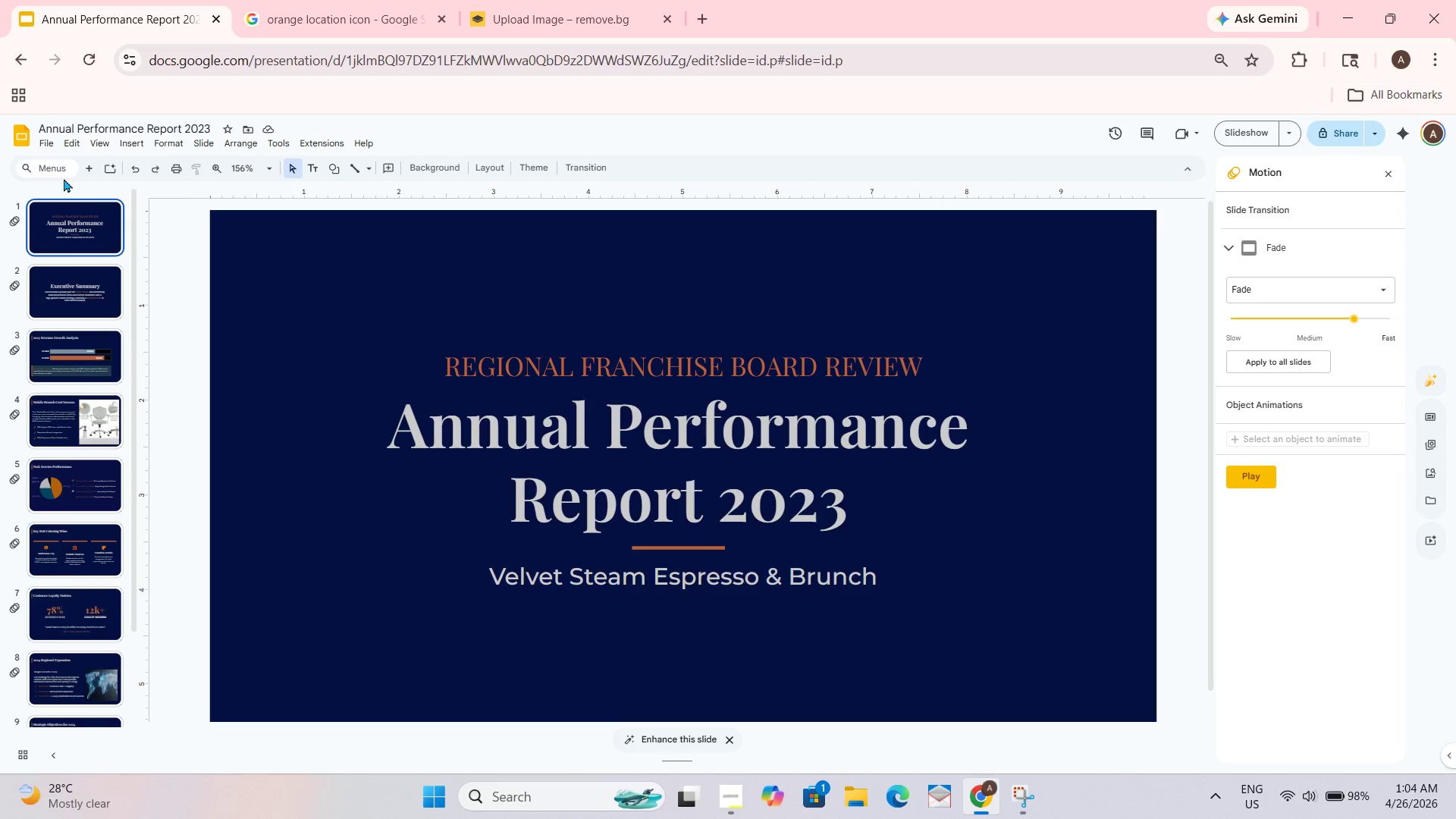 
left_click([47, 146])
 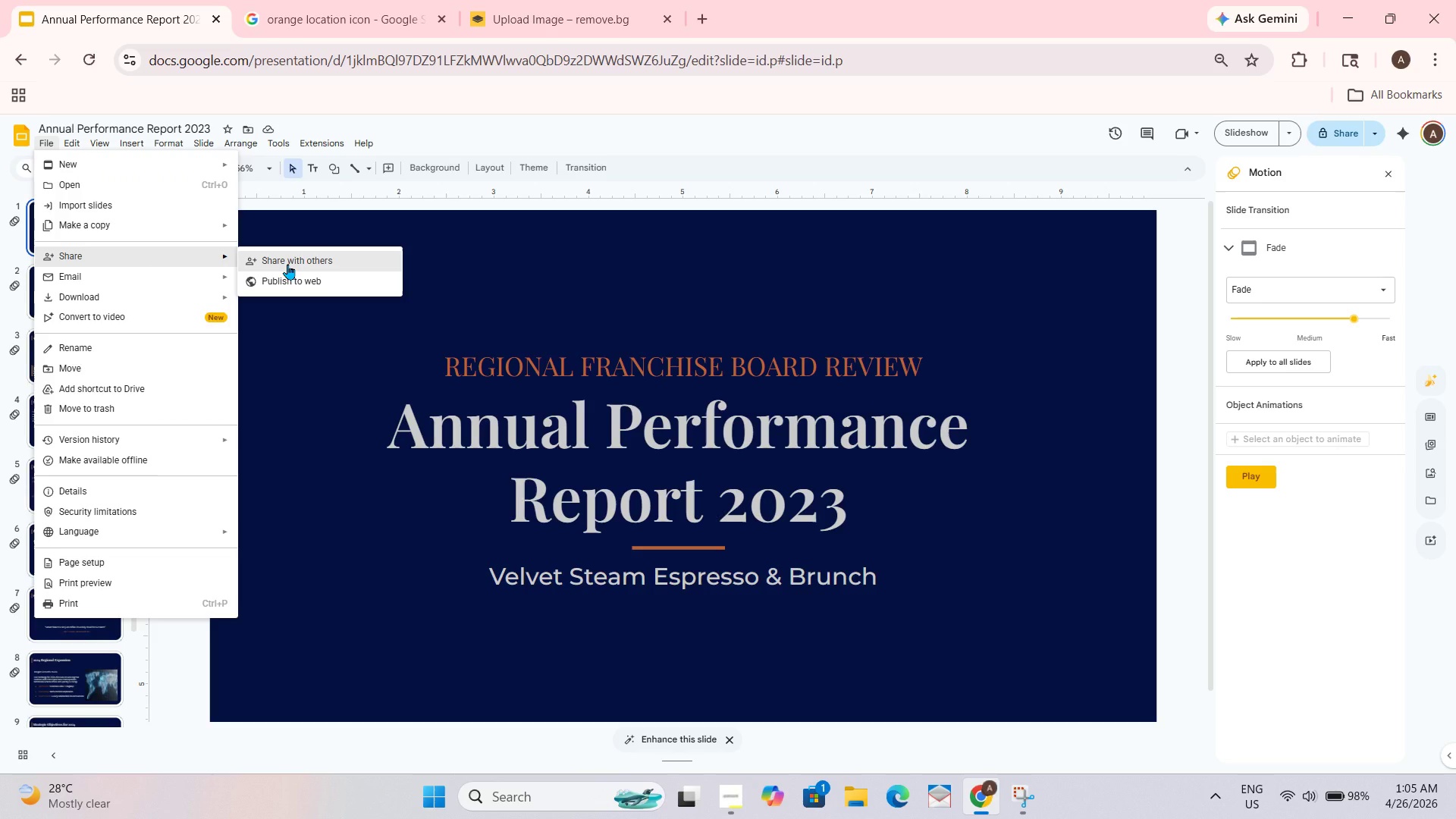 
left_click([287, 264])
 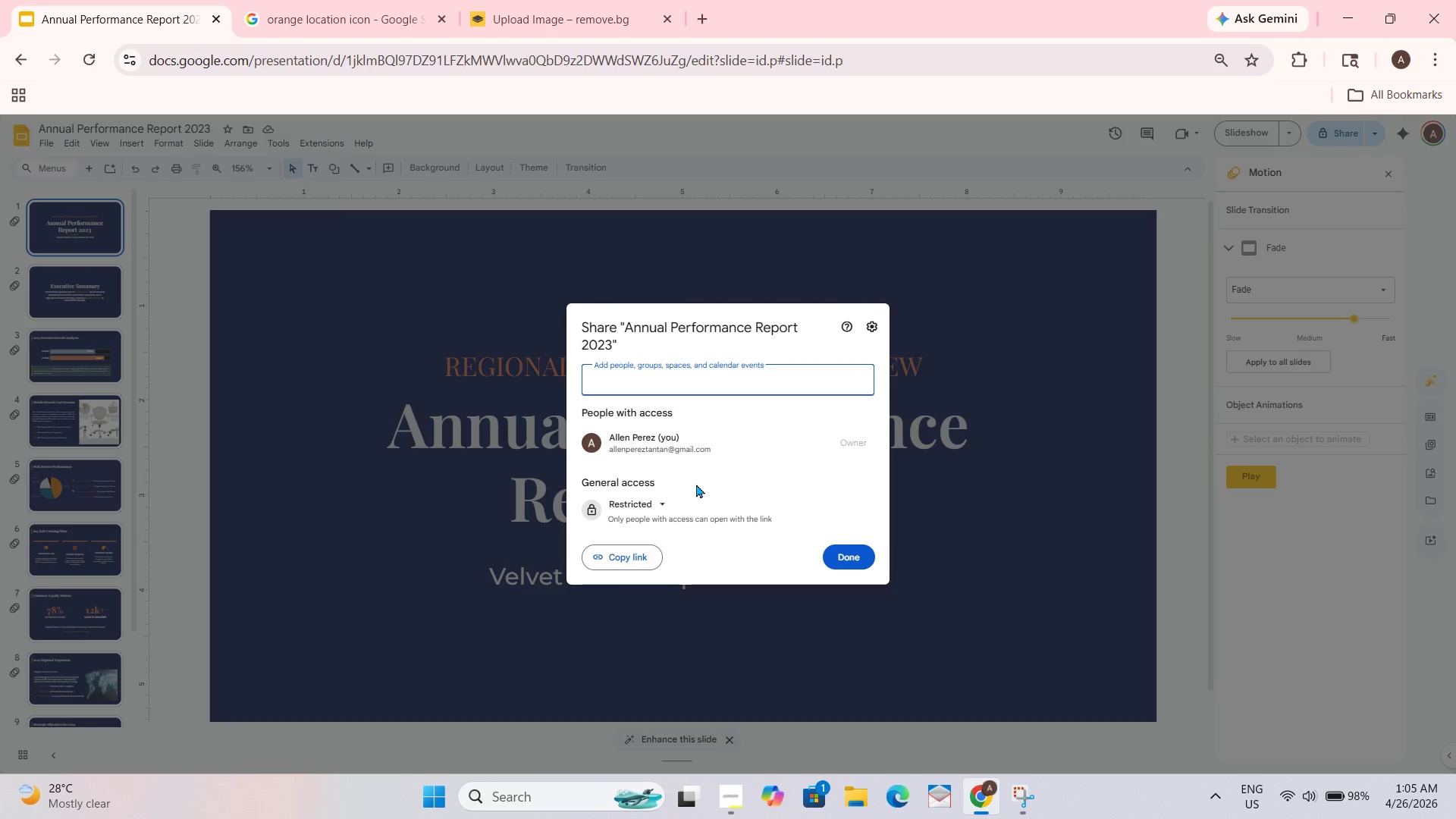 
left_click([647, 506])
 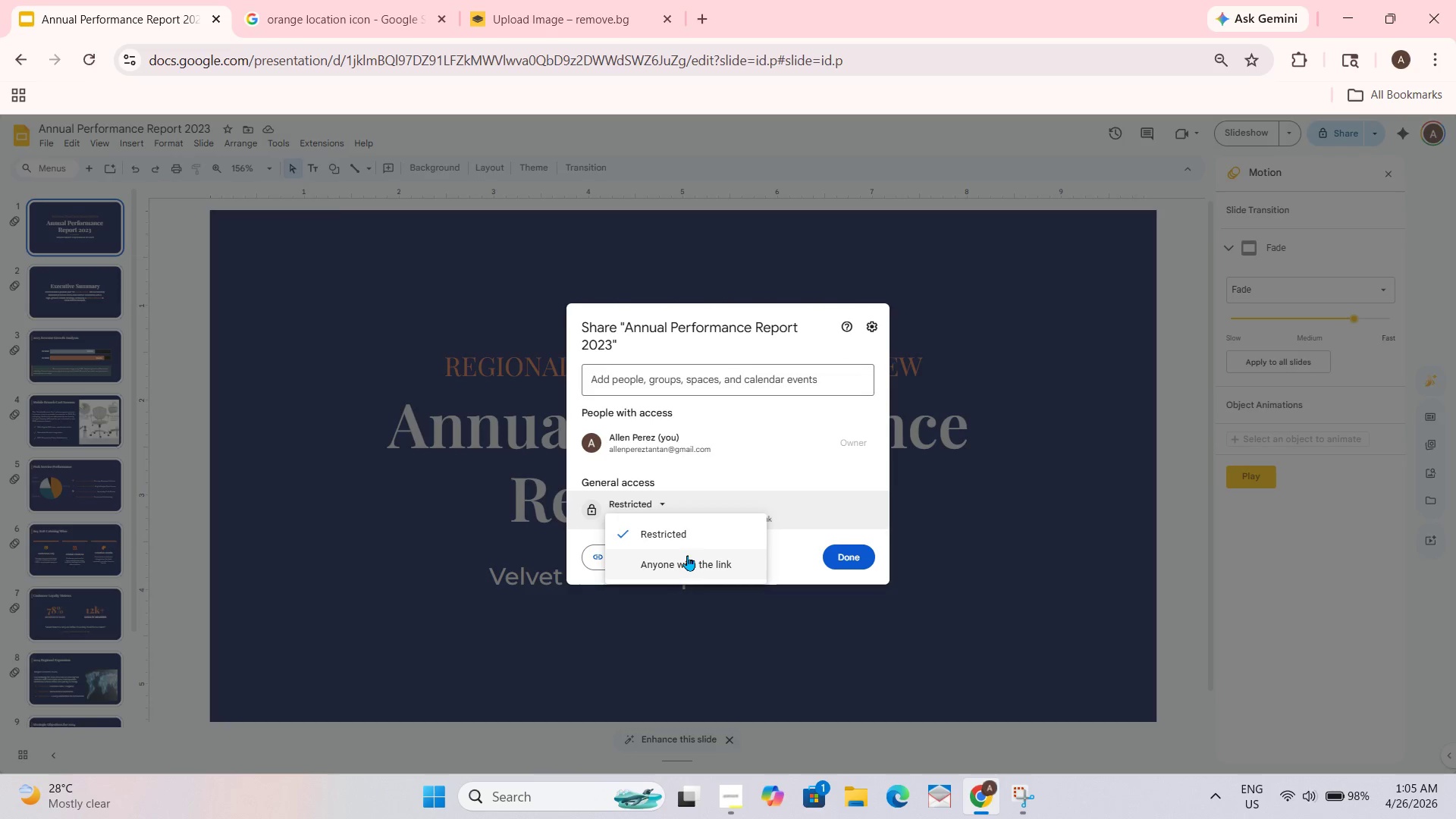 
left_click([687, 555])
 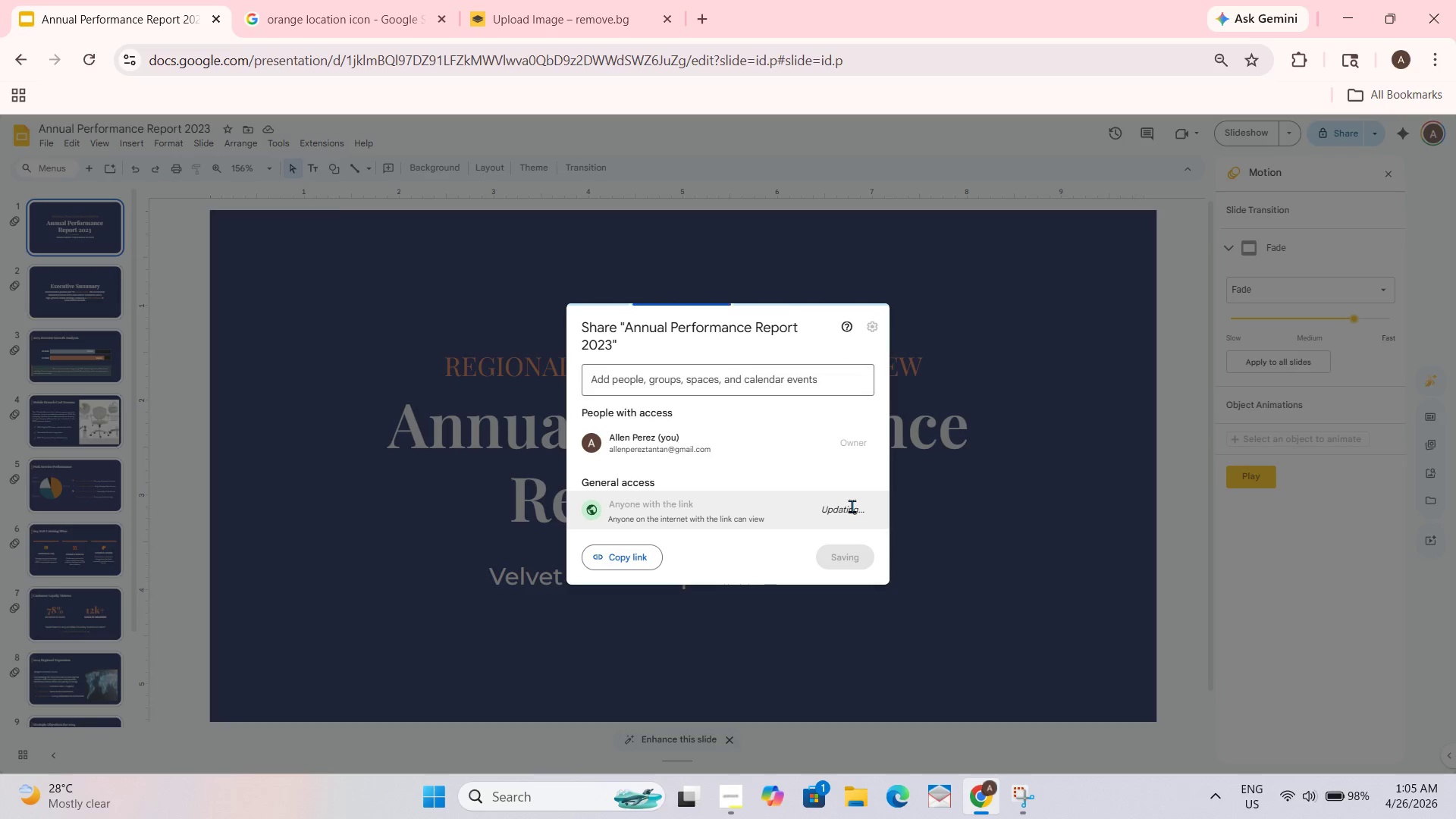 
mouse_move([855, 511])
 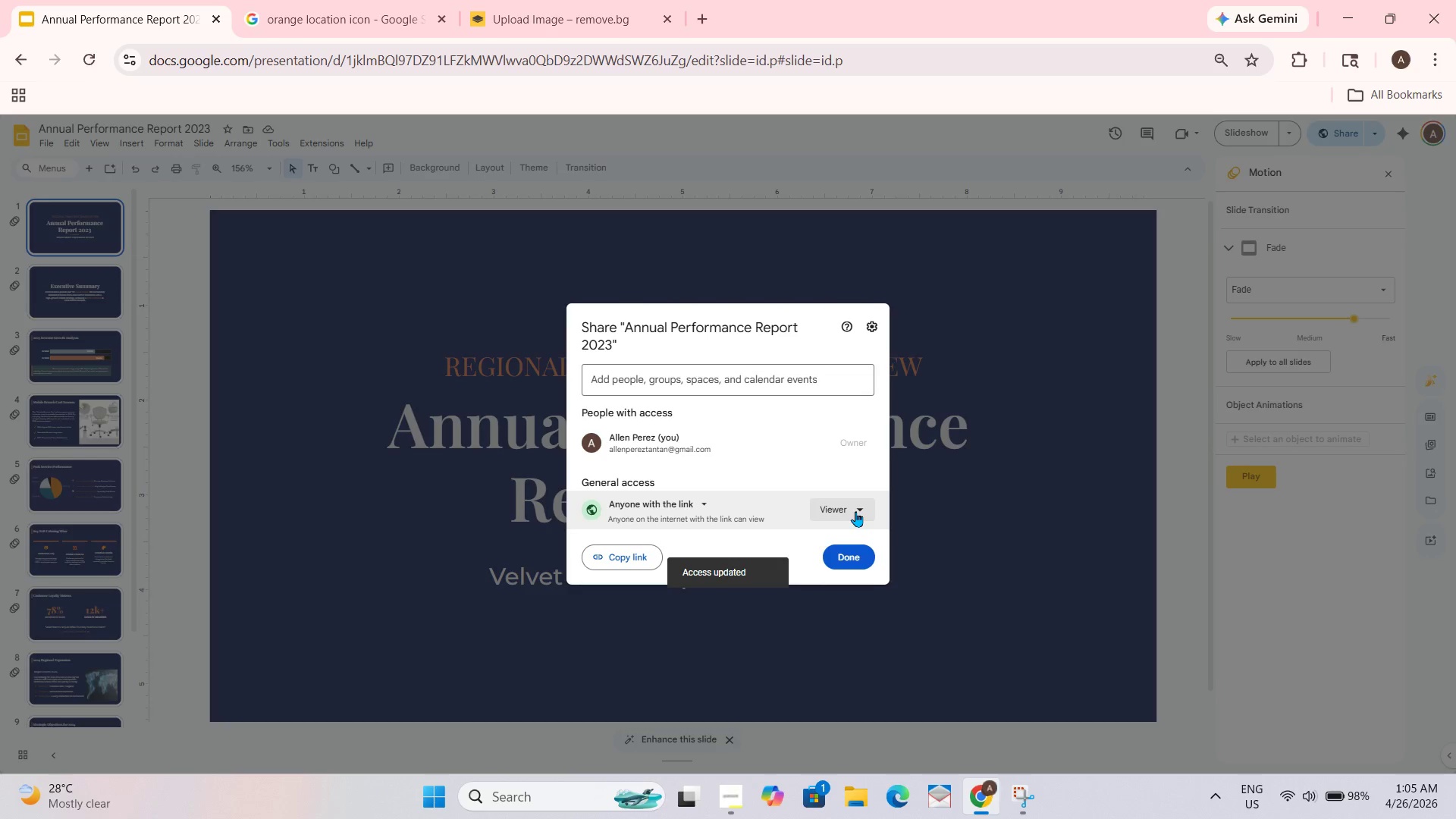 
left_click([855, 511])
 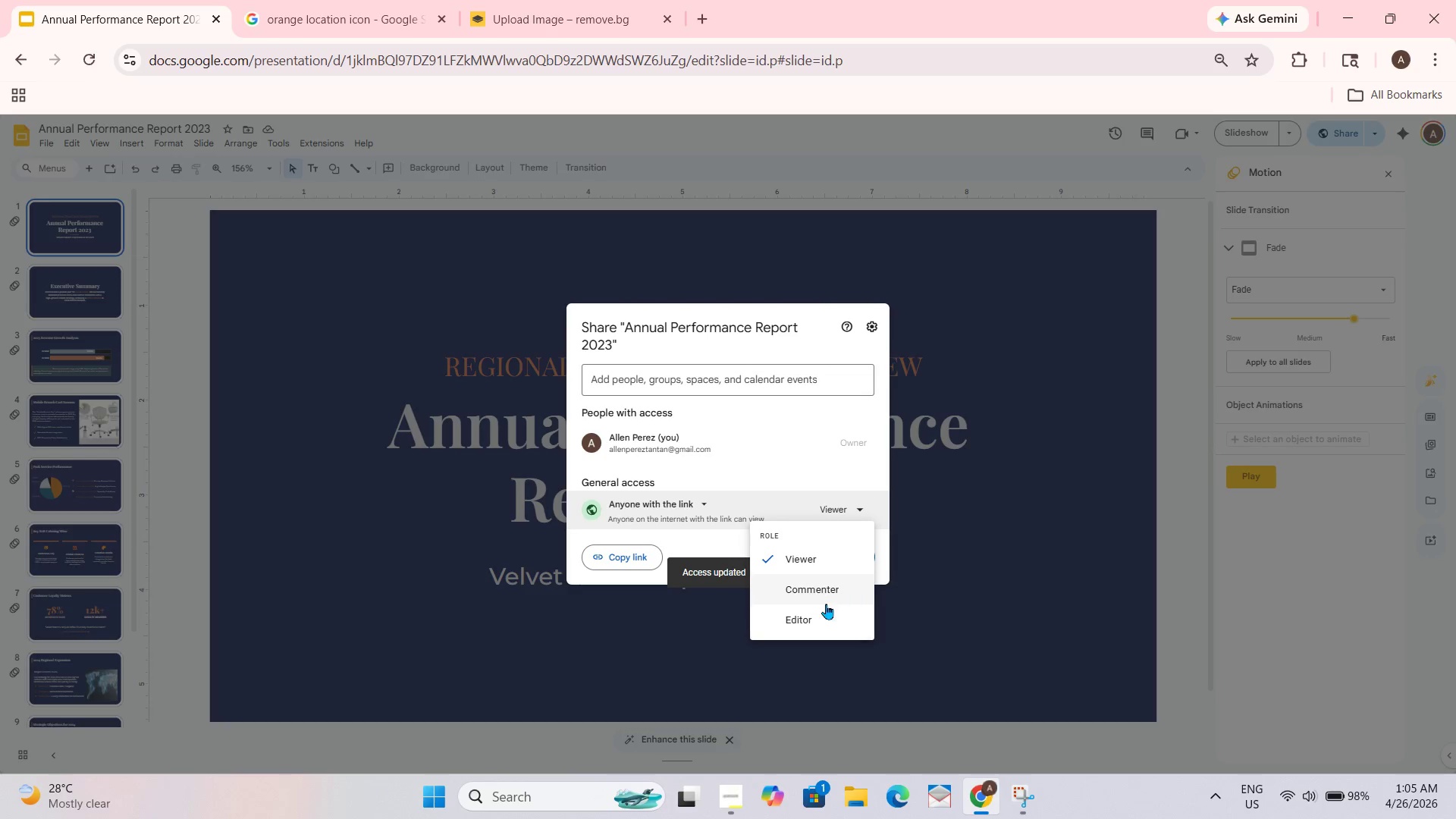 
left_click([818, 613])
 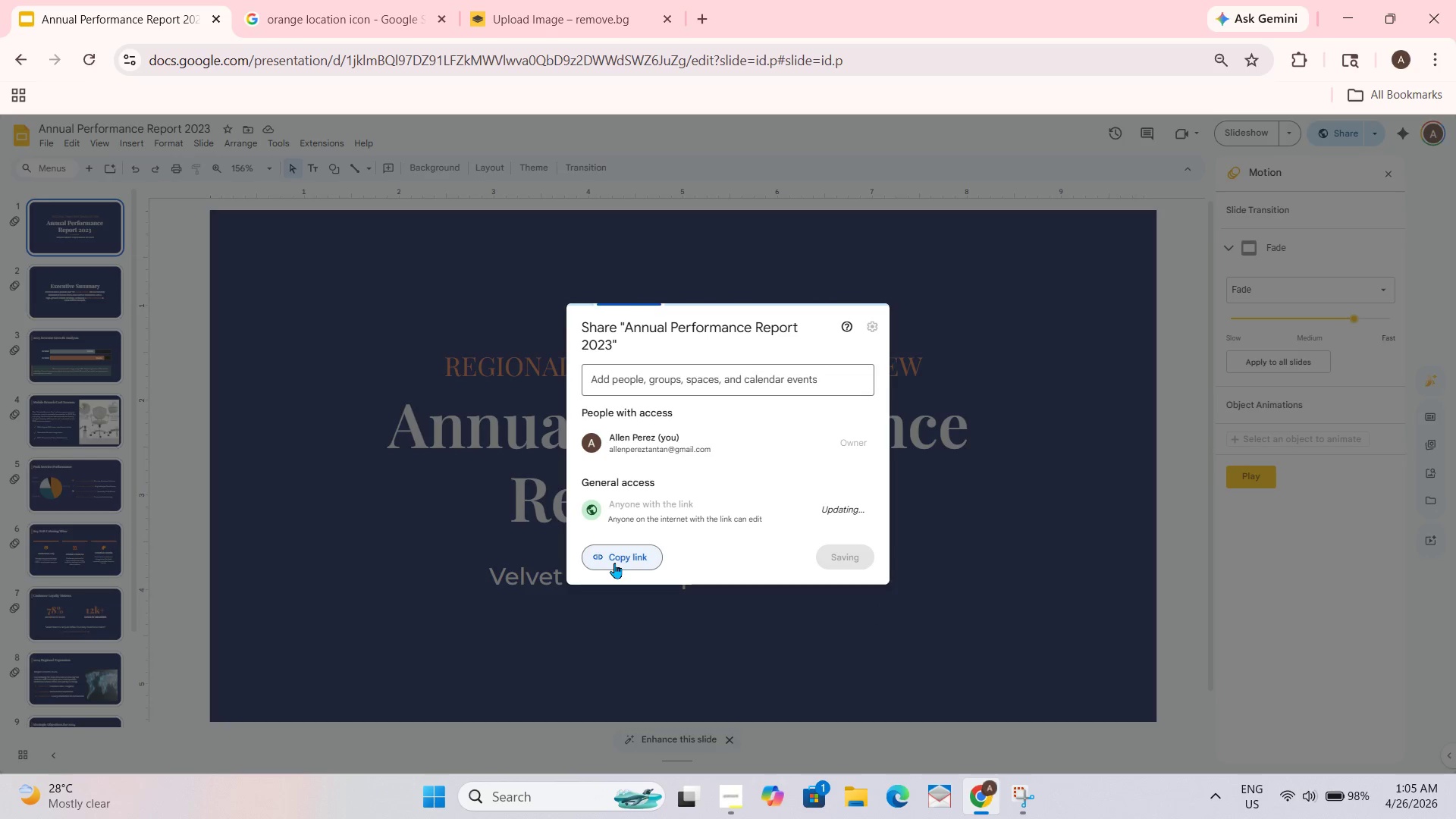 
left_click([614, 563])
 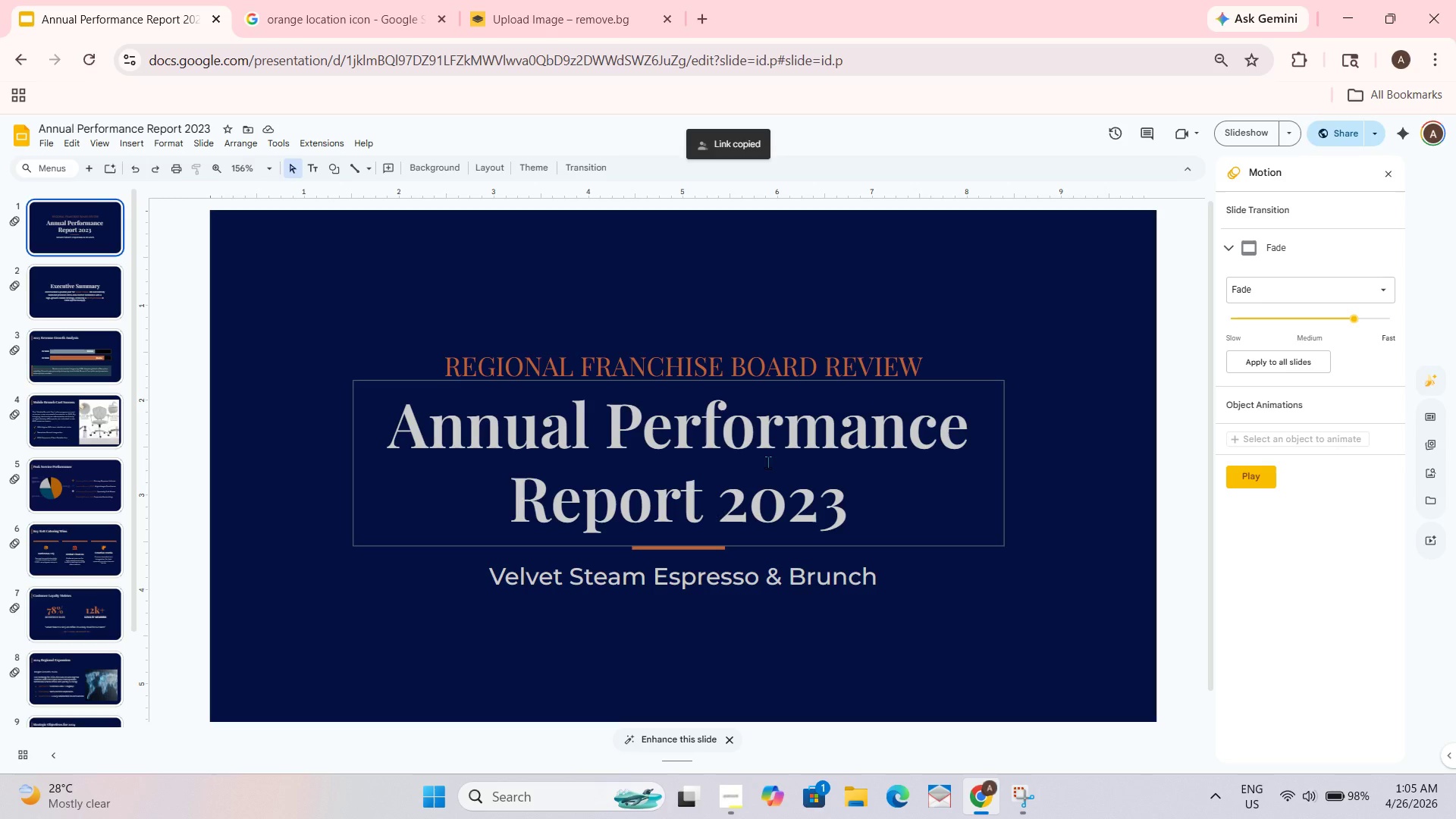 